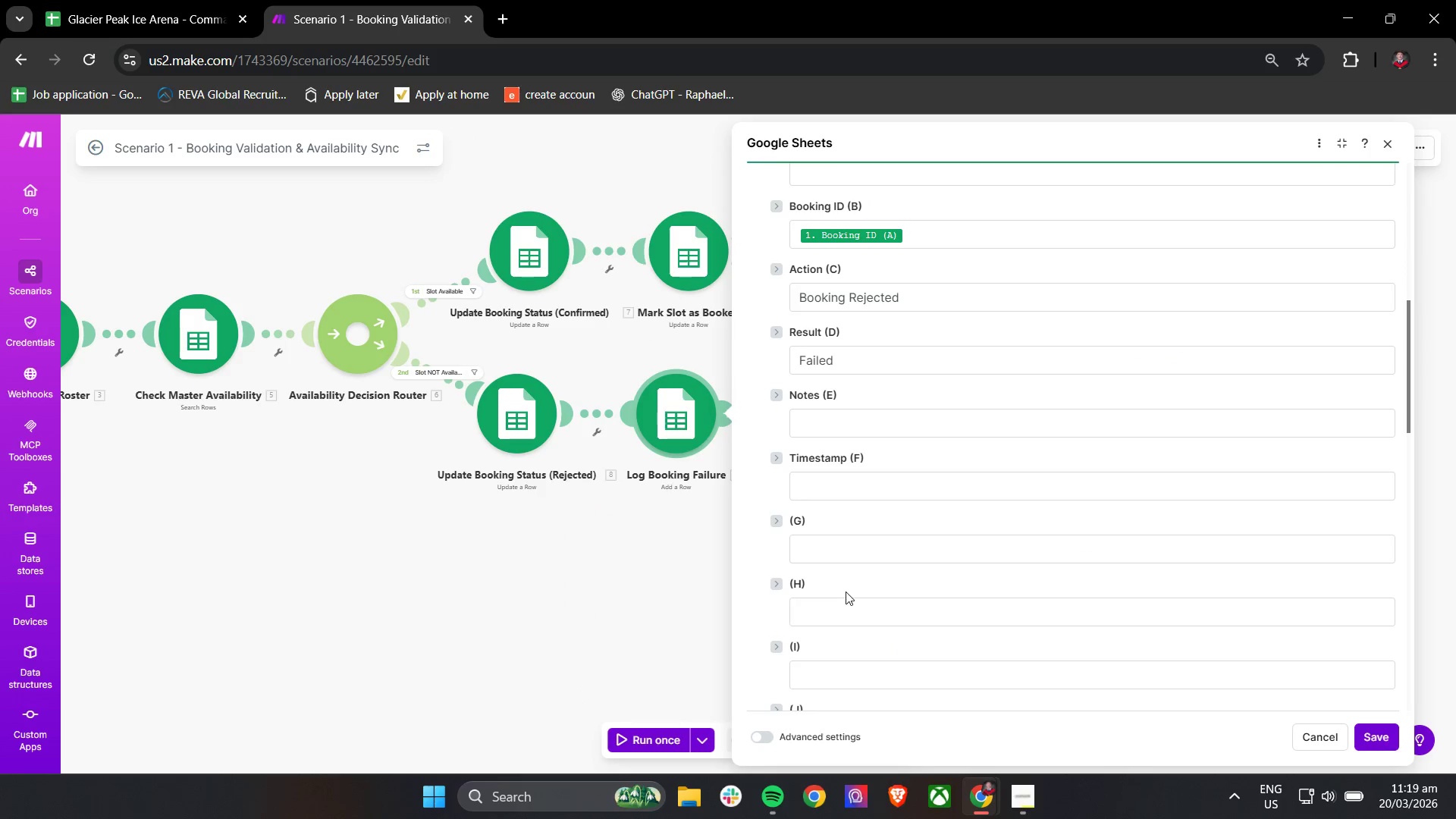 
left_click([866, 422])
 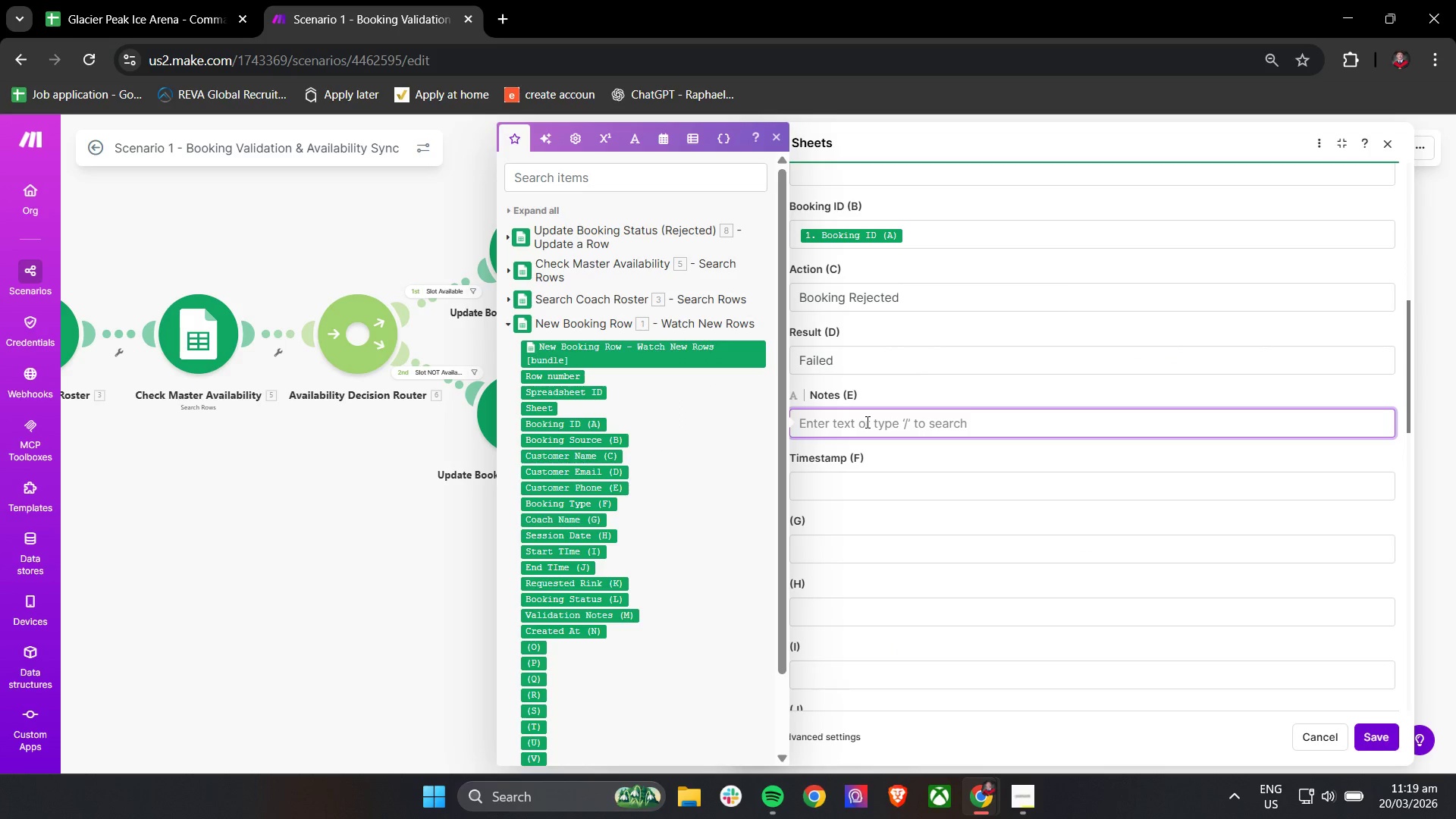 
type(No available slot for t)
key(Backspace)
type(requested time and rink)
 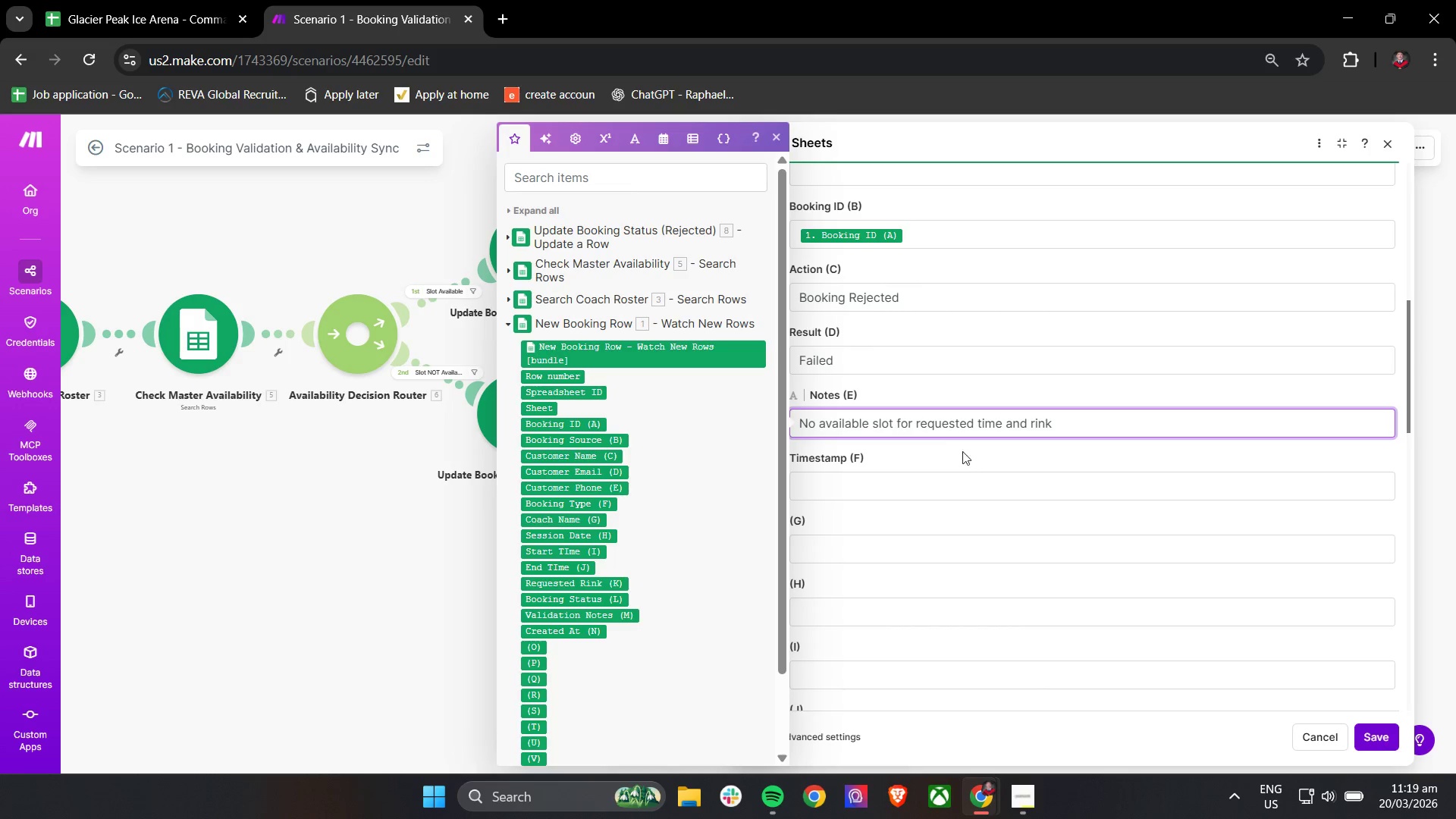 
left_click([973, 457])
 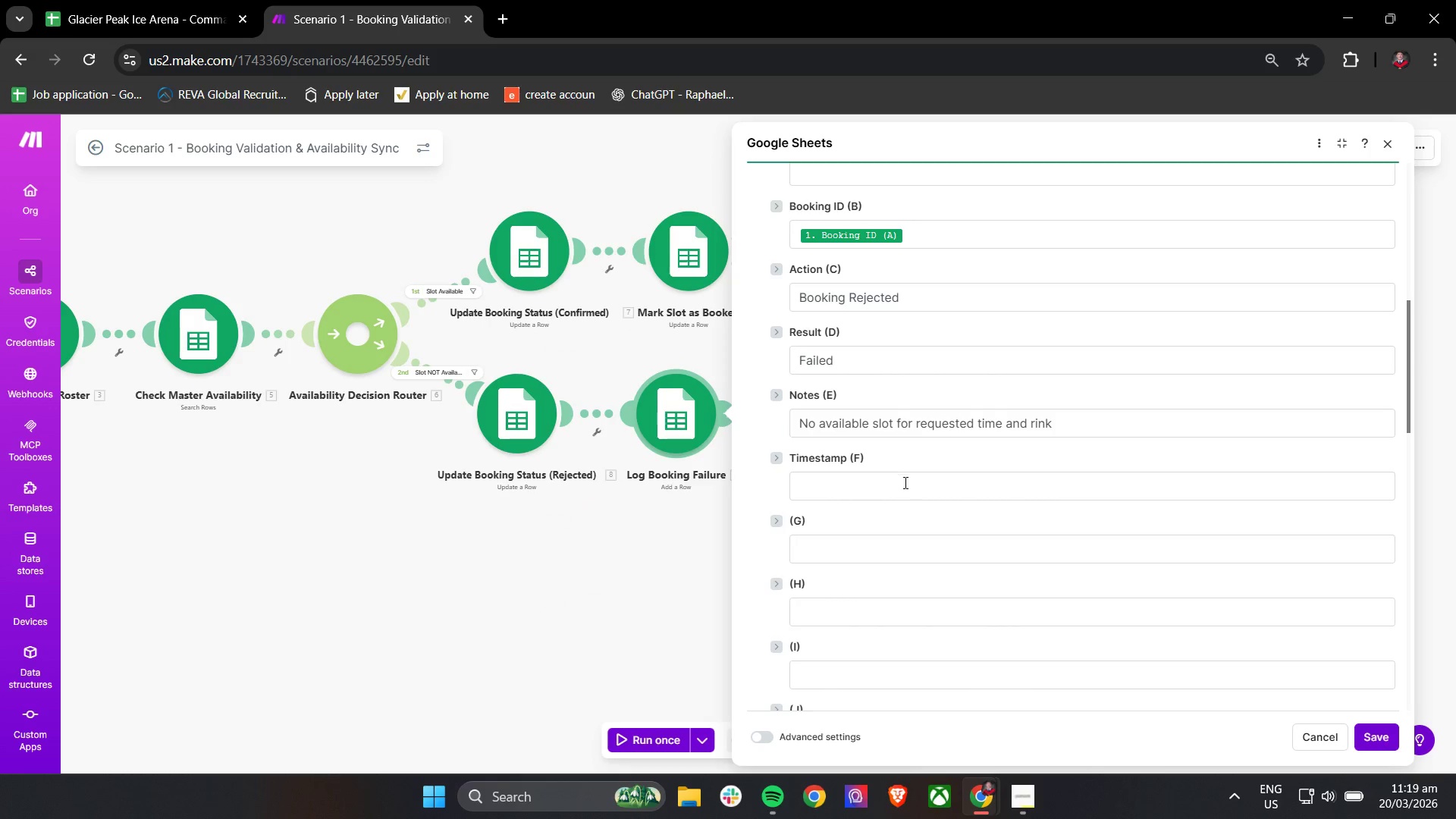 
left_click([904, 485])
 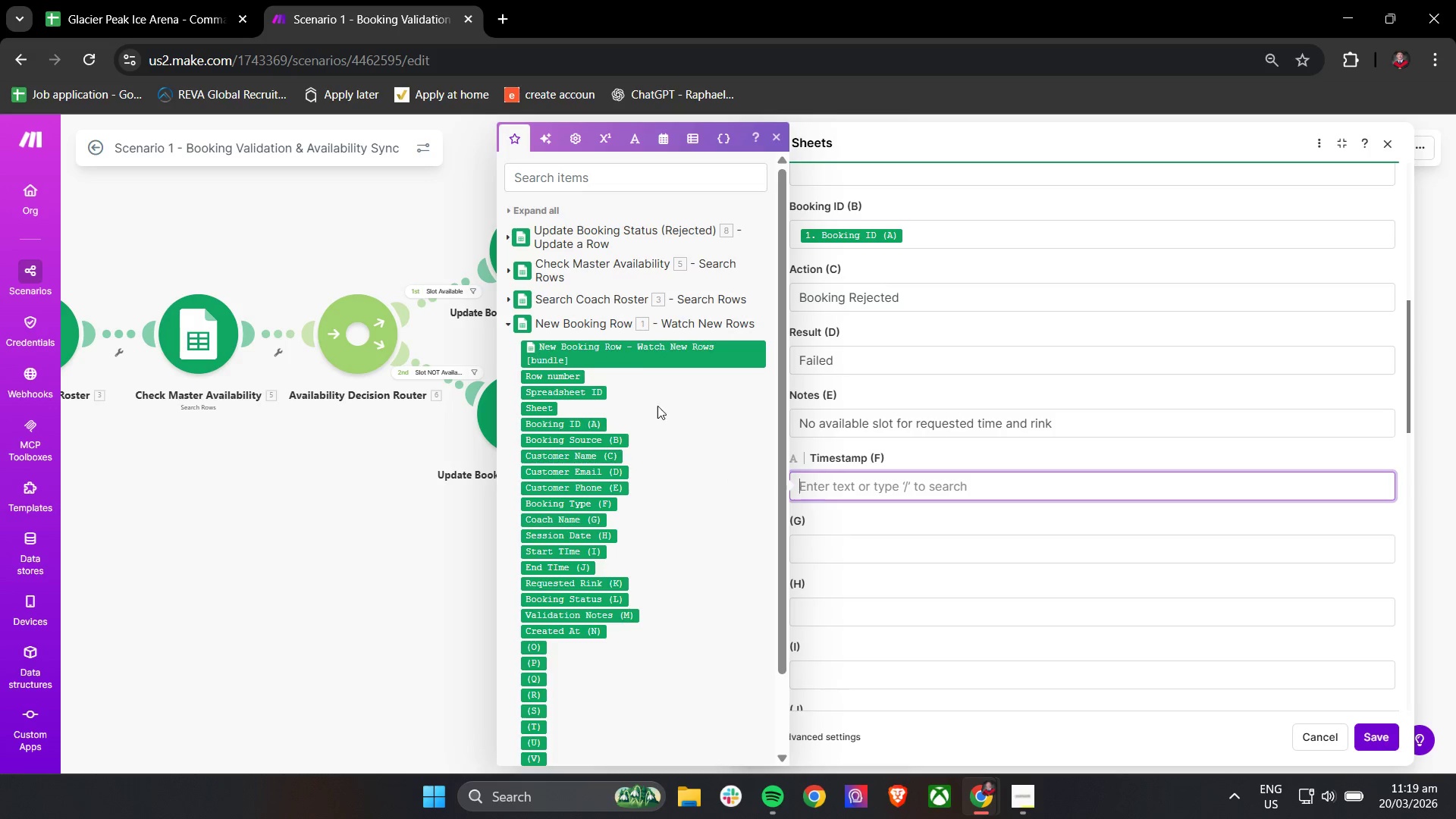 
left_click([618, 181])
 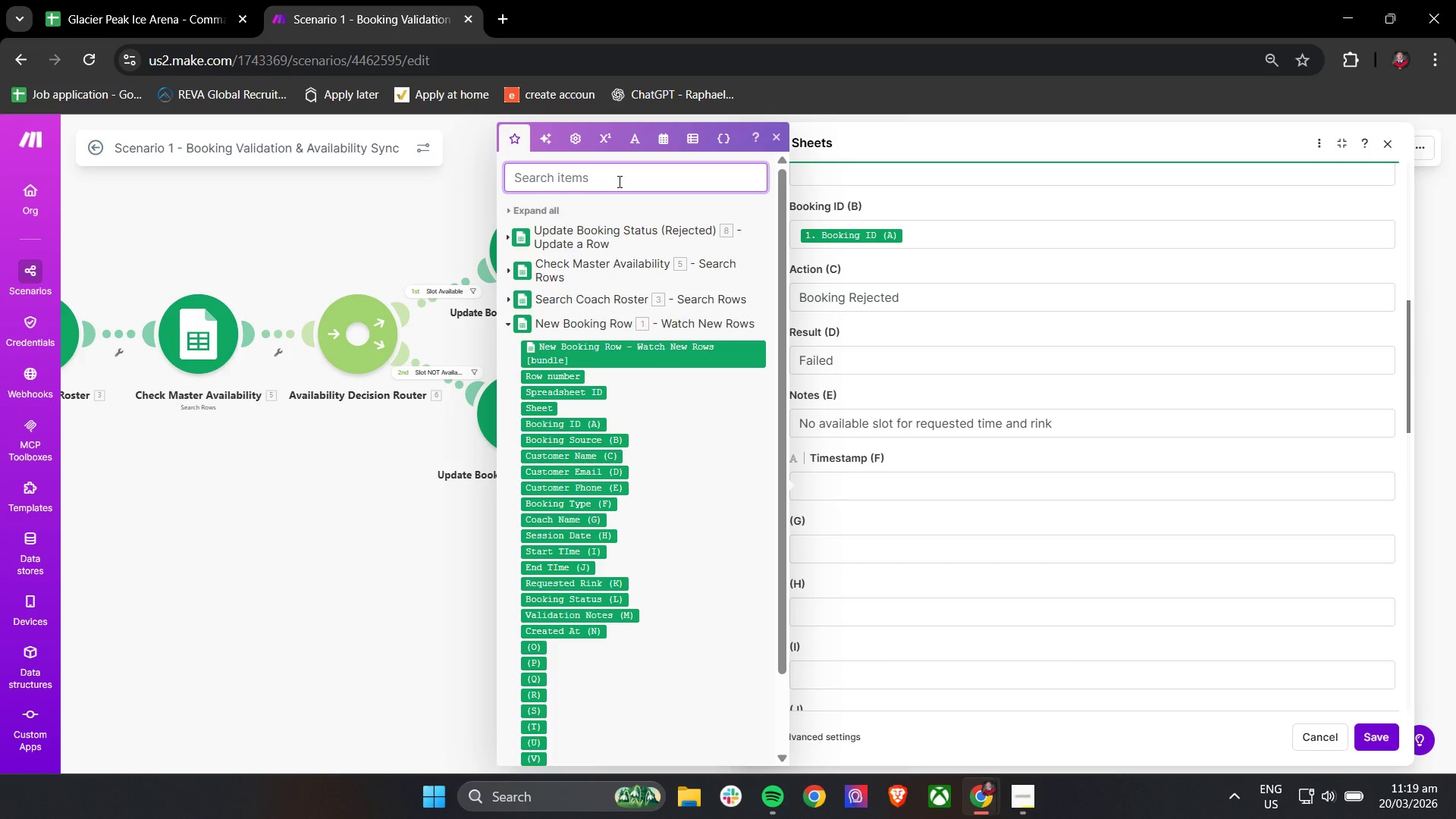 
type(now)
 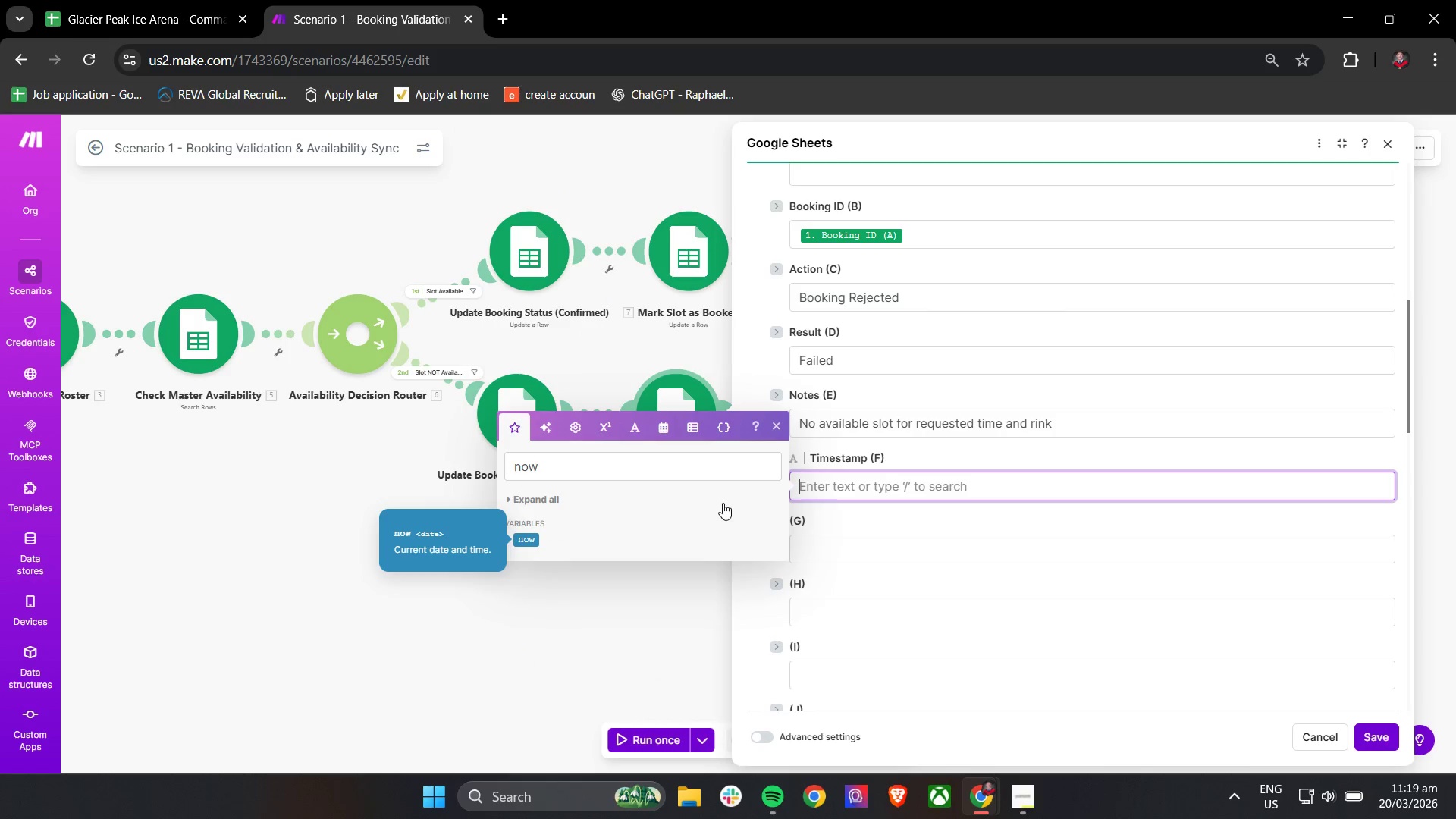 
left_click([529, 539])
 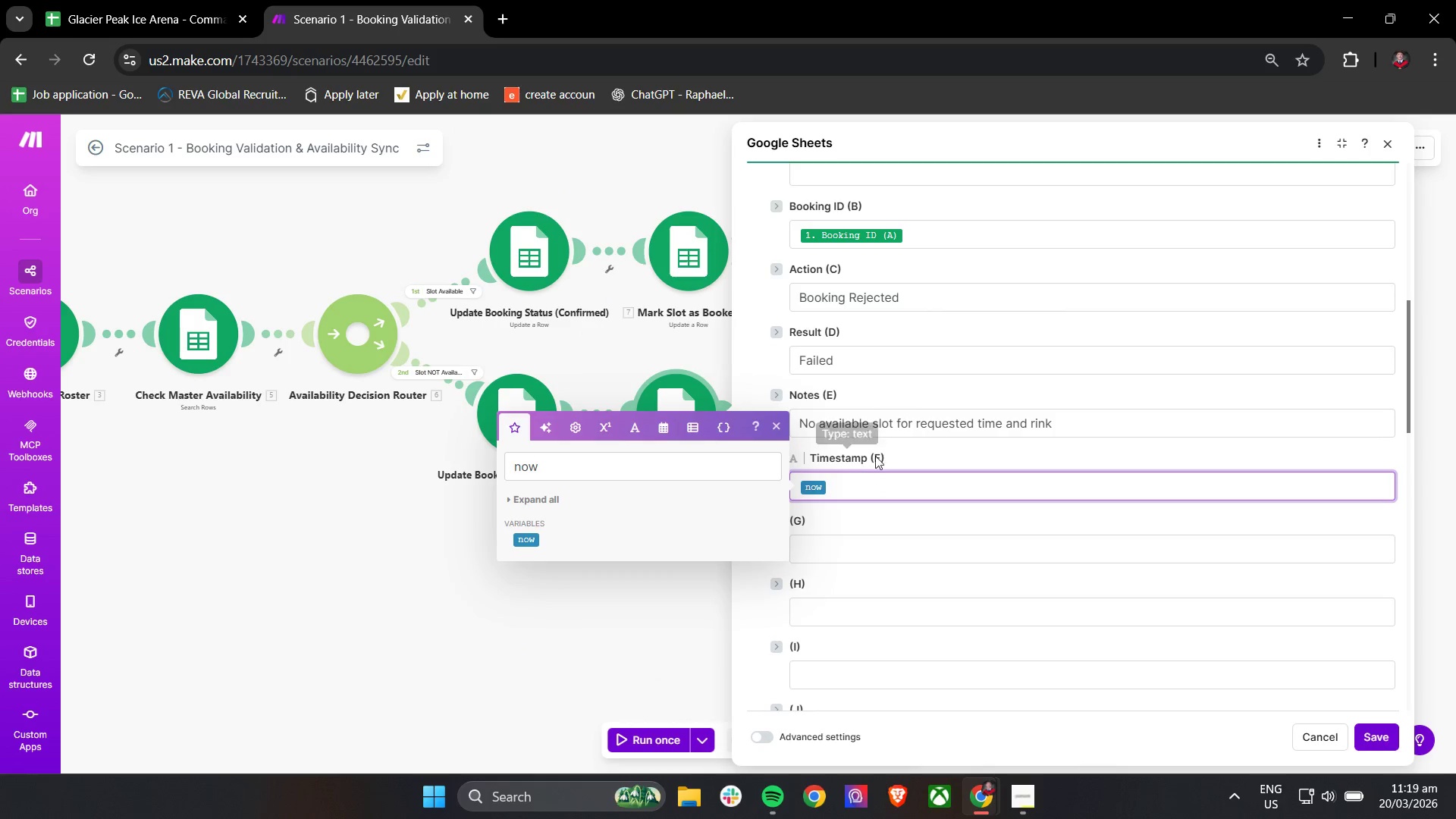 
left_click([908, 449])
 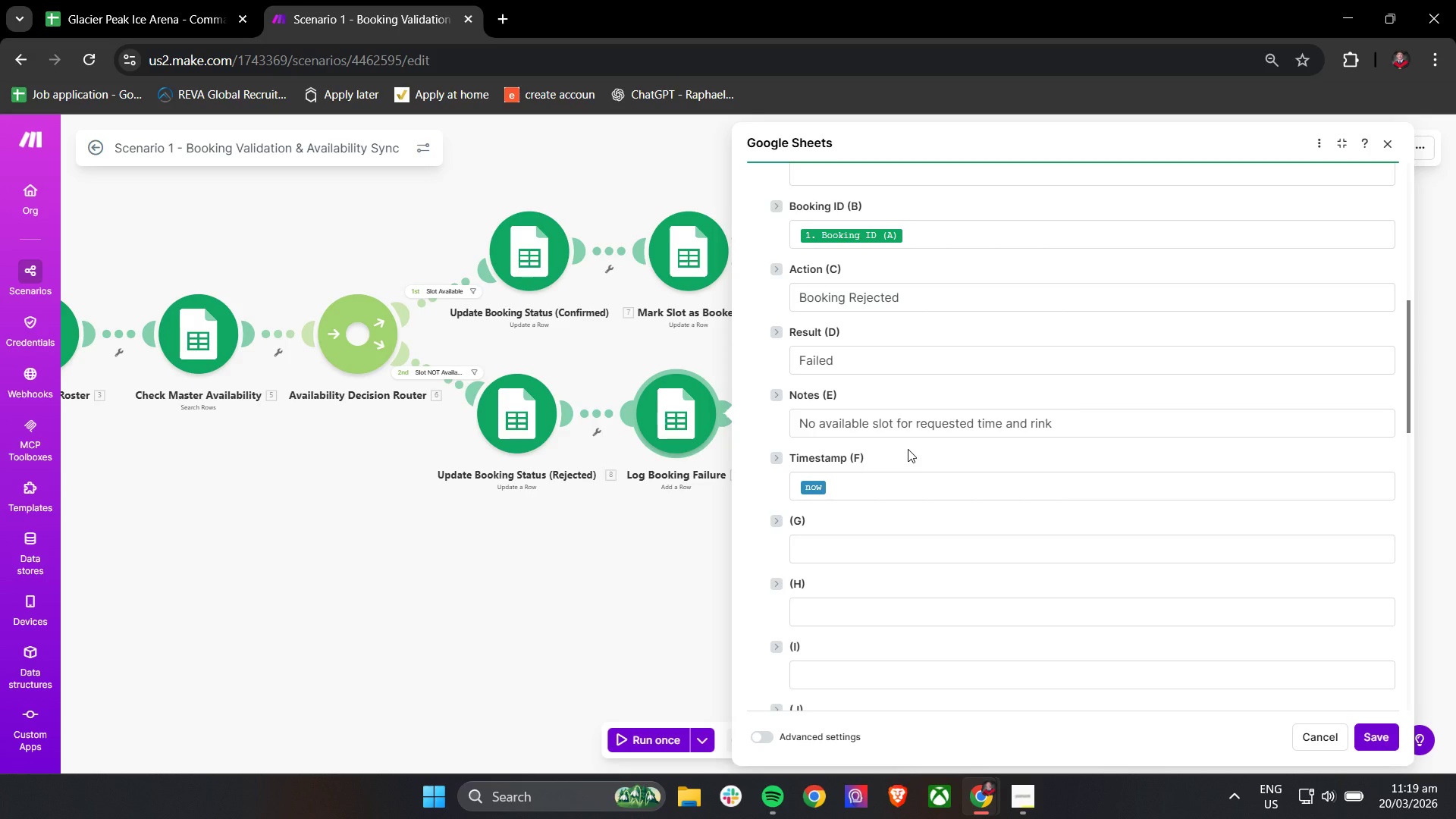 
wait(16.17)
 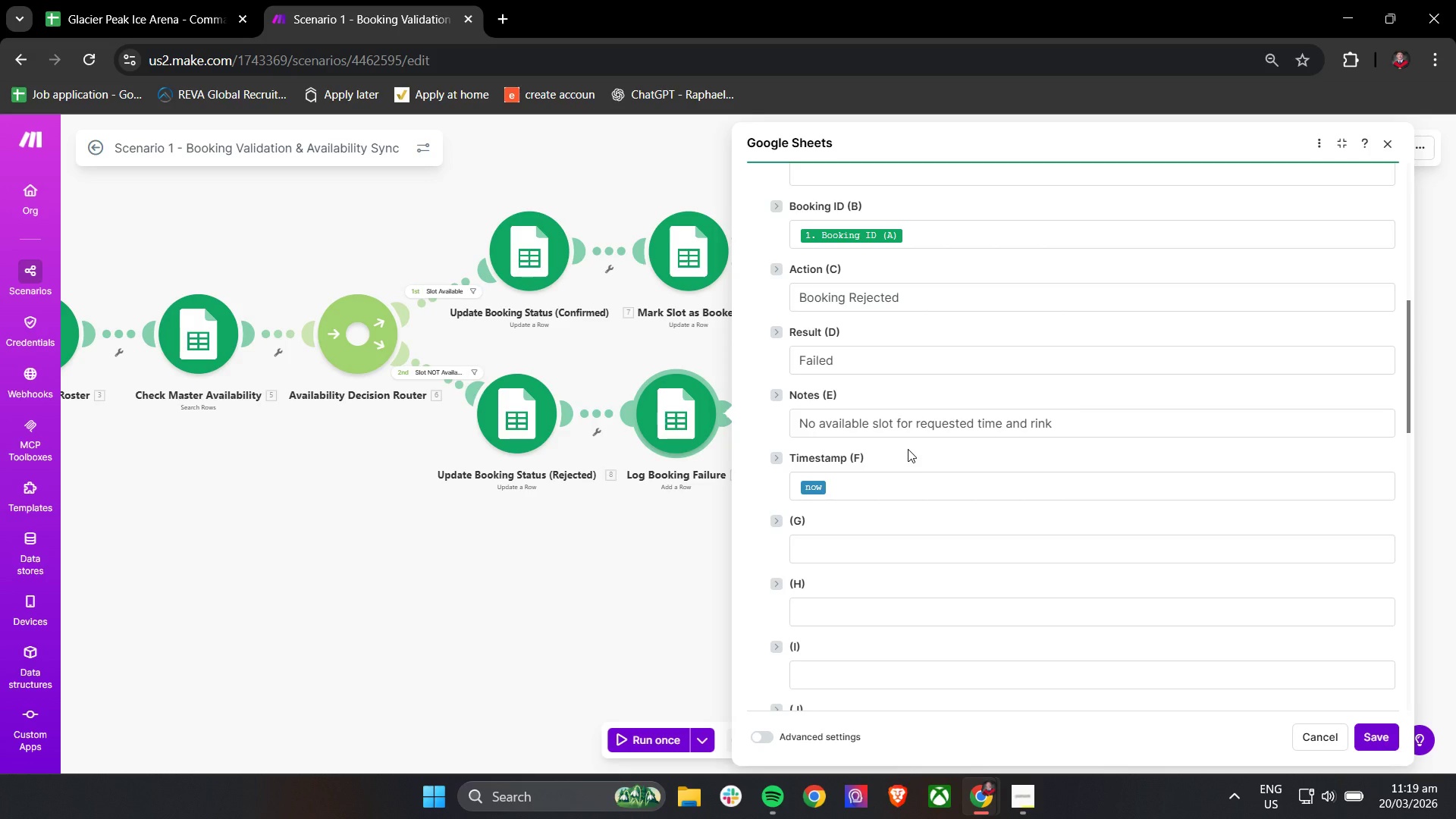 
scroll: coordinate [914, 449], scroll_direction: up, amount: 13.0
 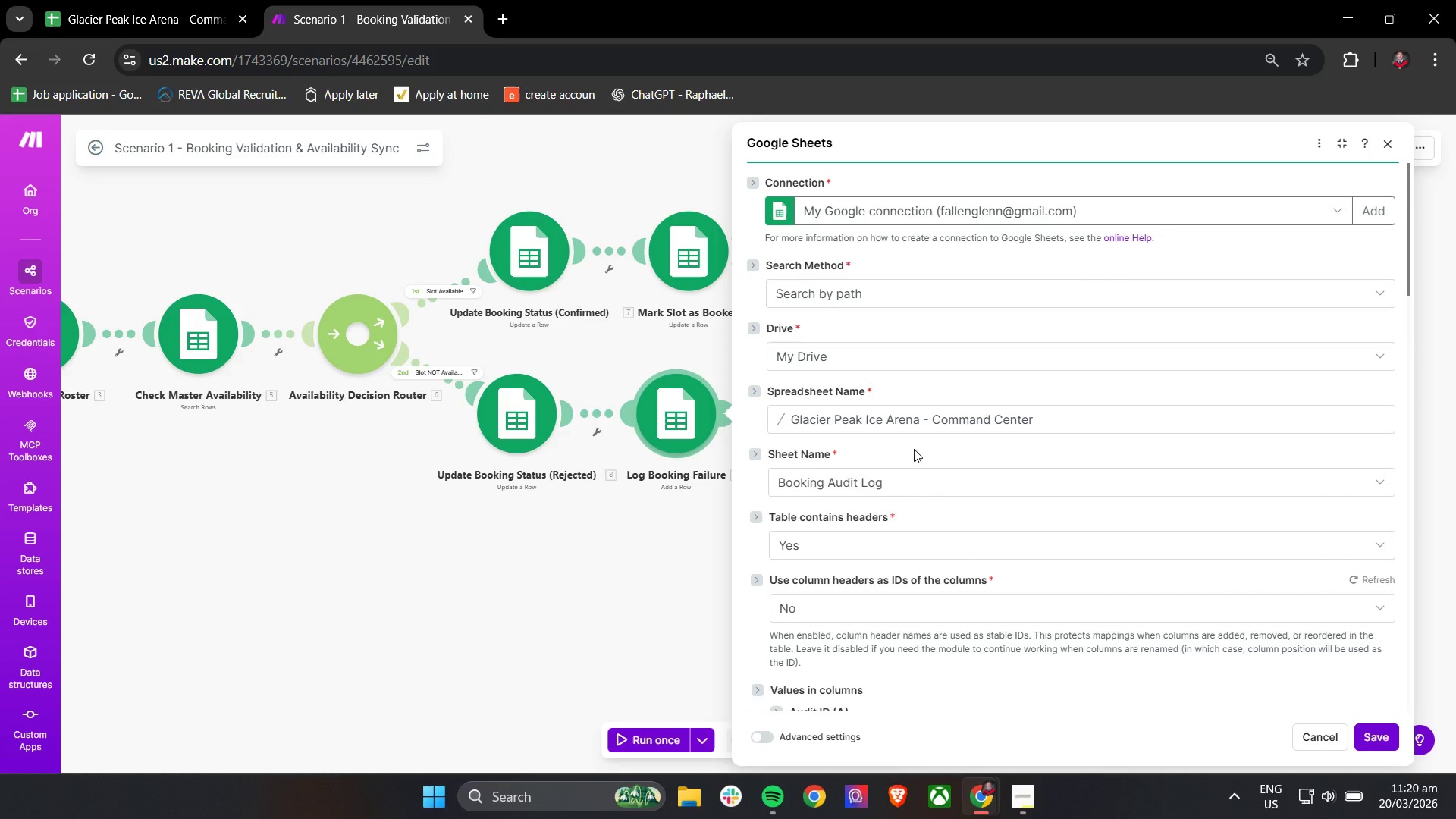 
wait(8.06)
 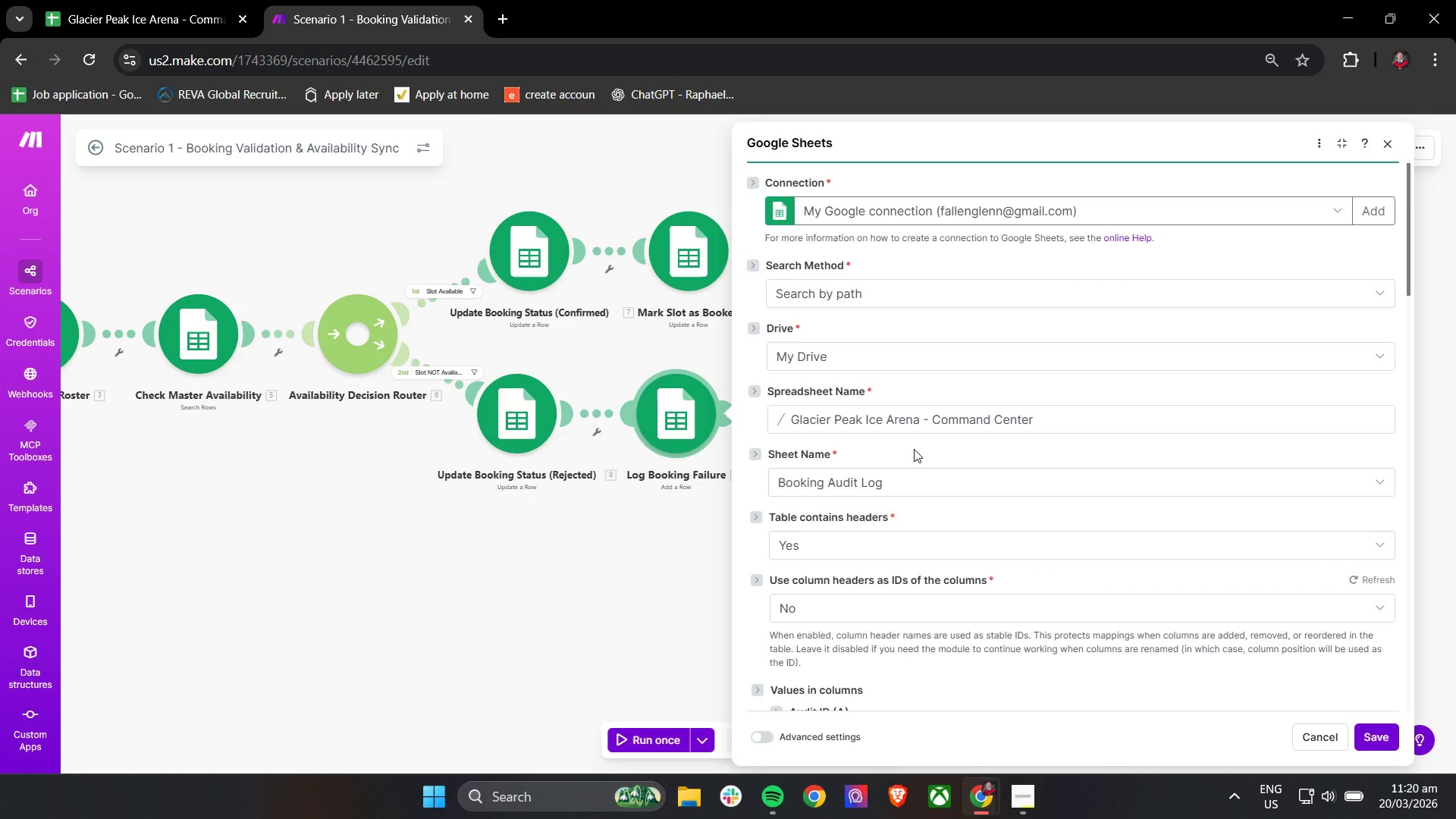 
scroll: coordinate [914, 449], scroll_direction: down, amount: 5.0
 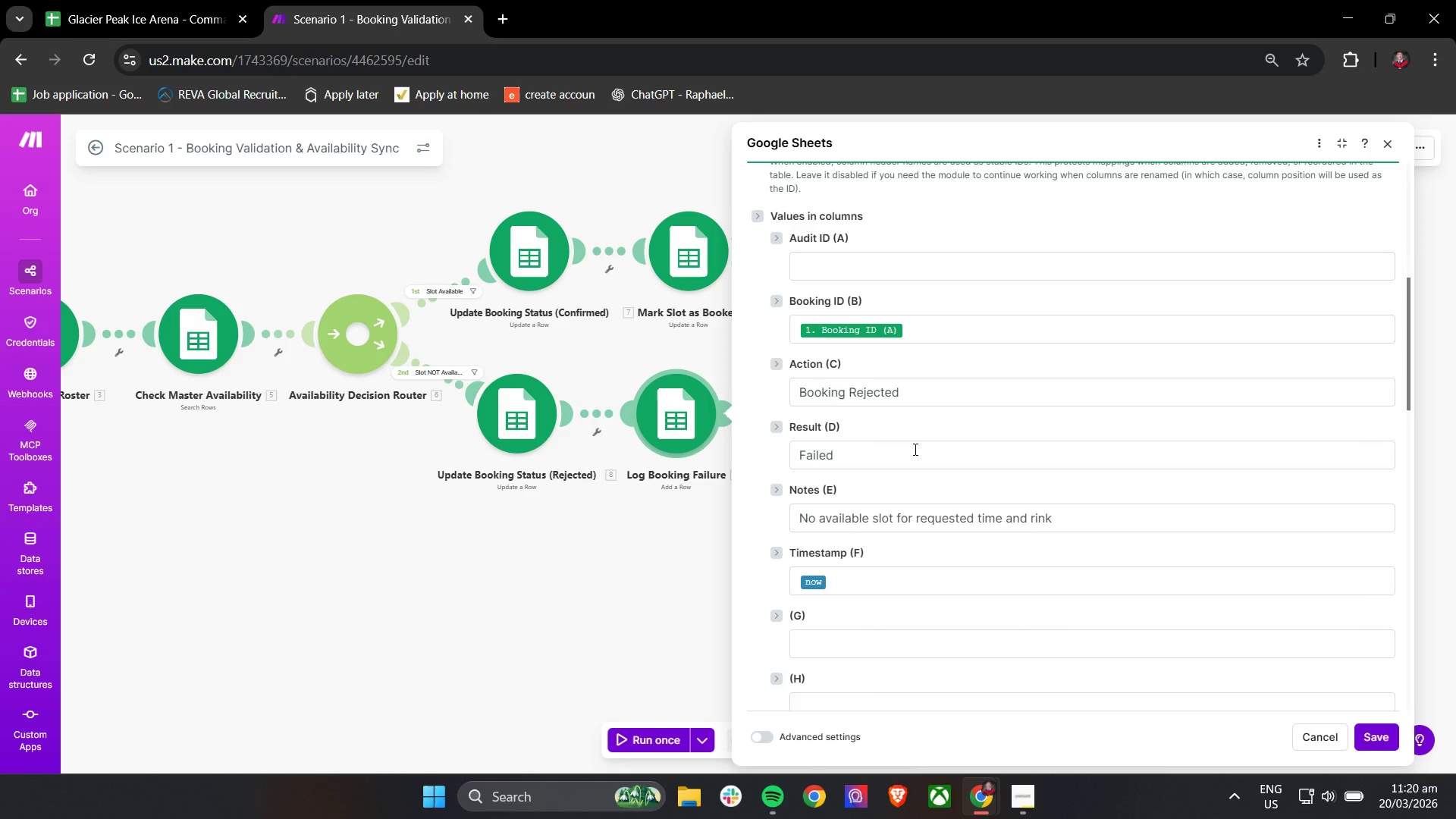 
wait(6.93)
 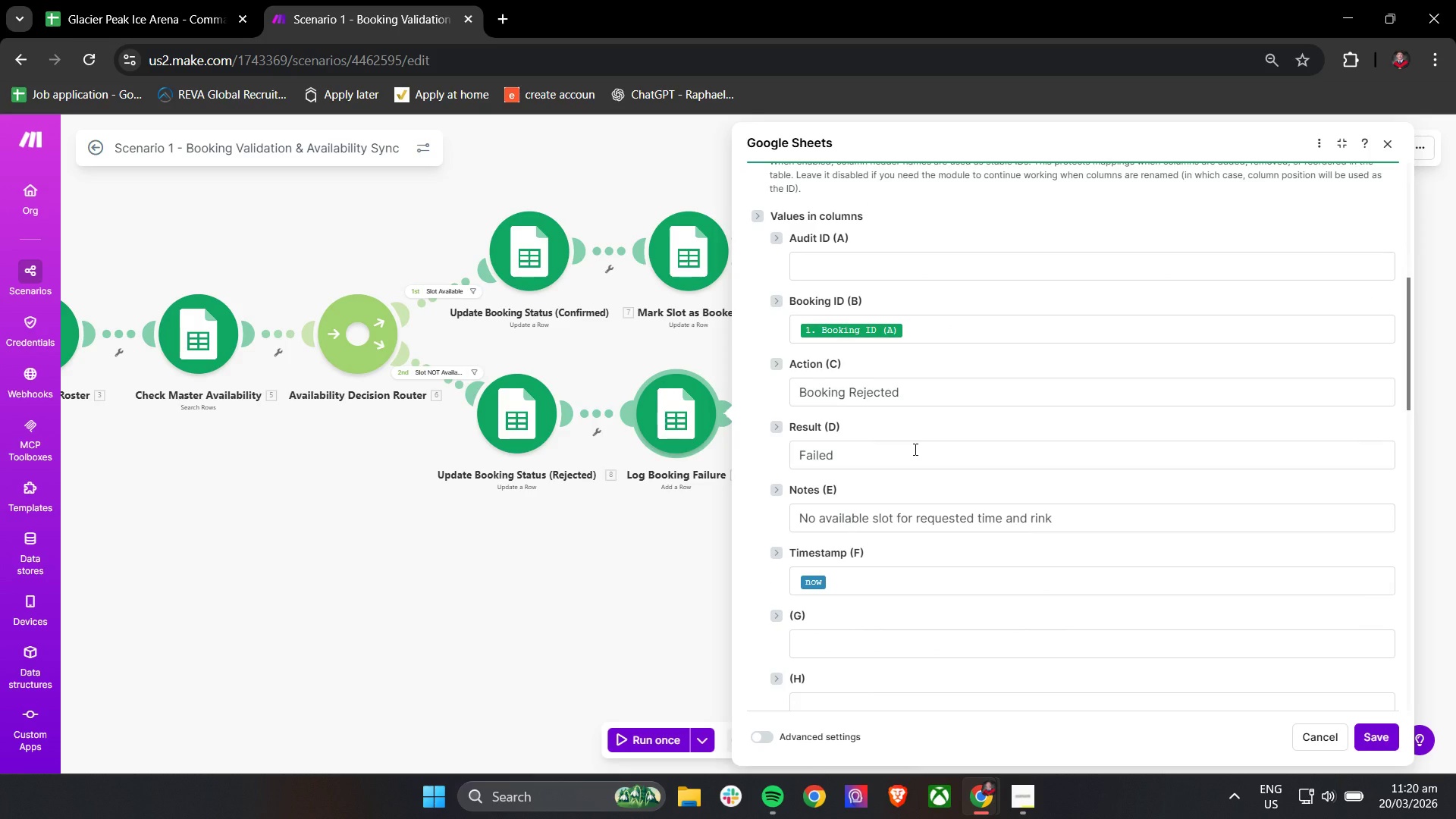 
scroll: coordinate [914, 449], scroll_direction: down, amount: 2.0
 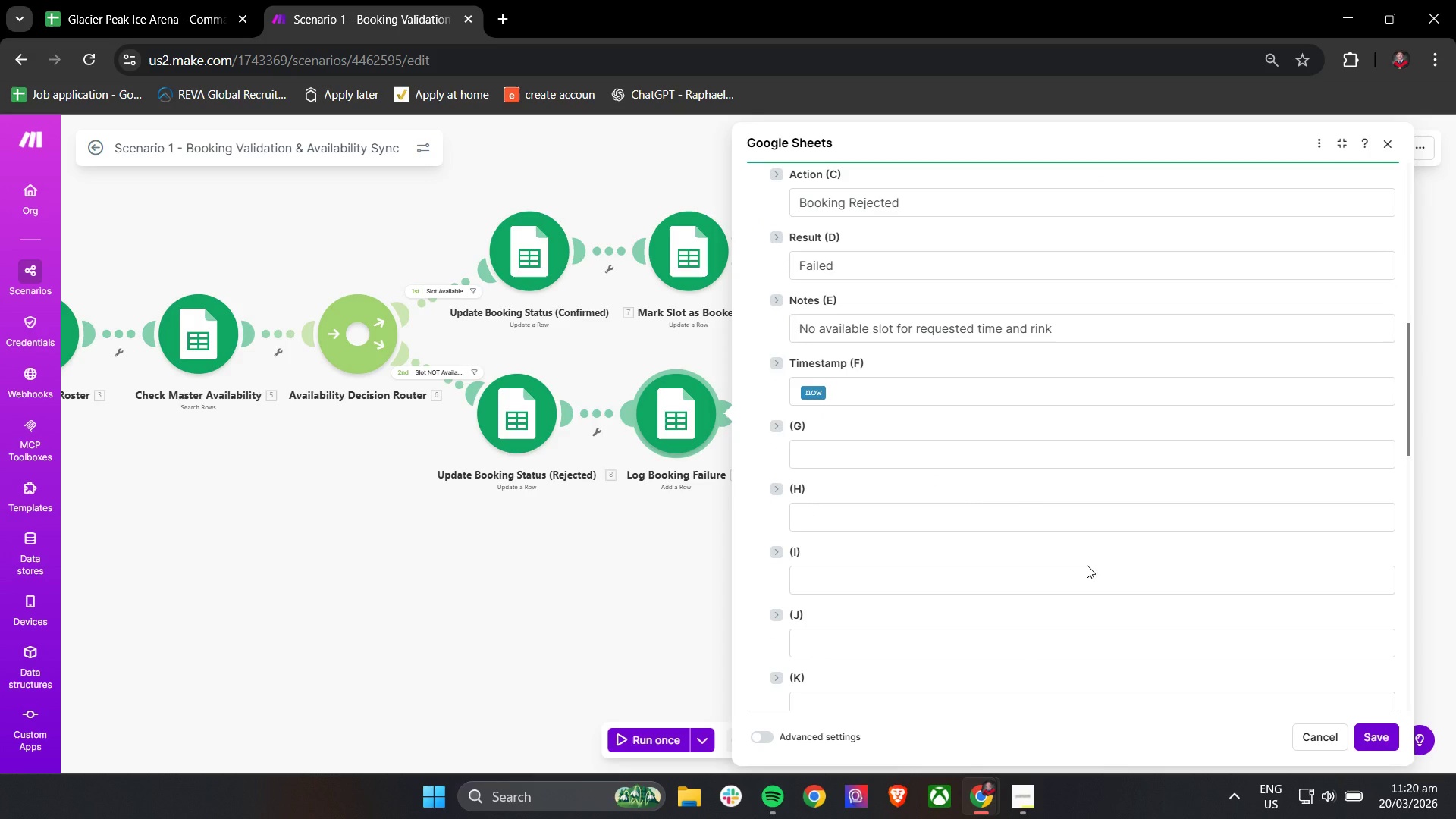 
wait(10.94)
 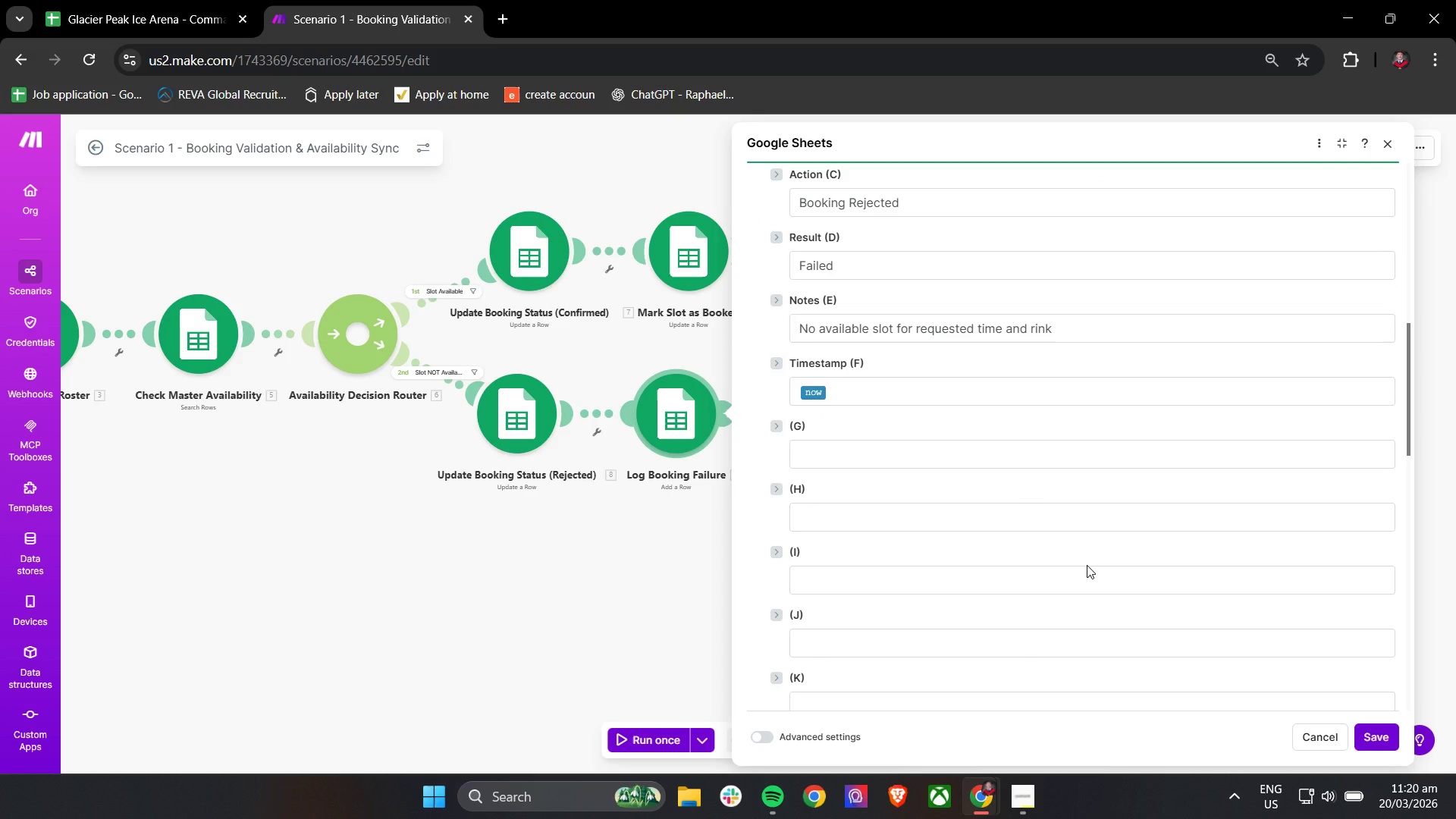 
scroll: coordinate [1087, 565], scroll_direction: down, amount: 4.0
 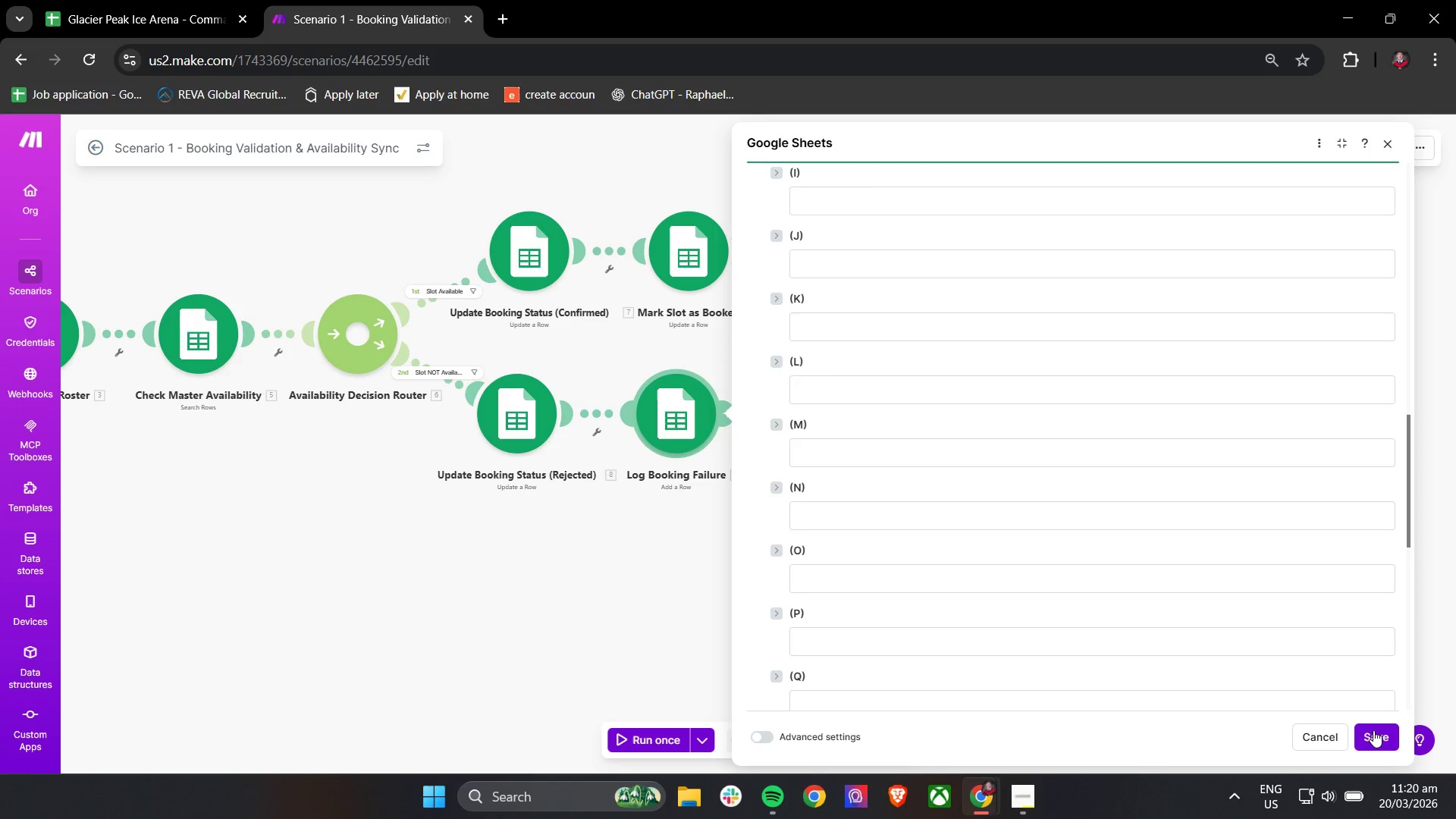 
left_click([1378, 733])
 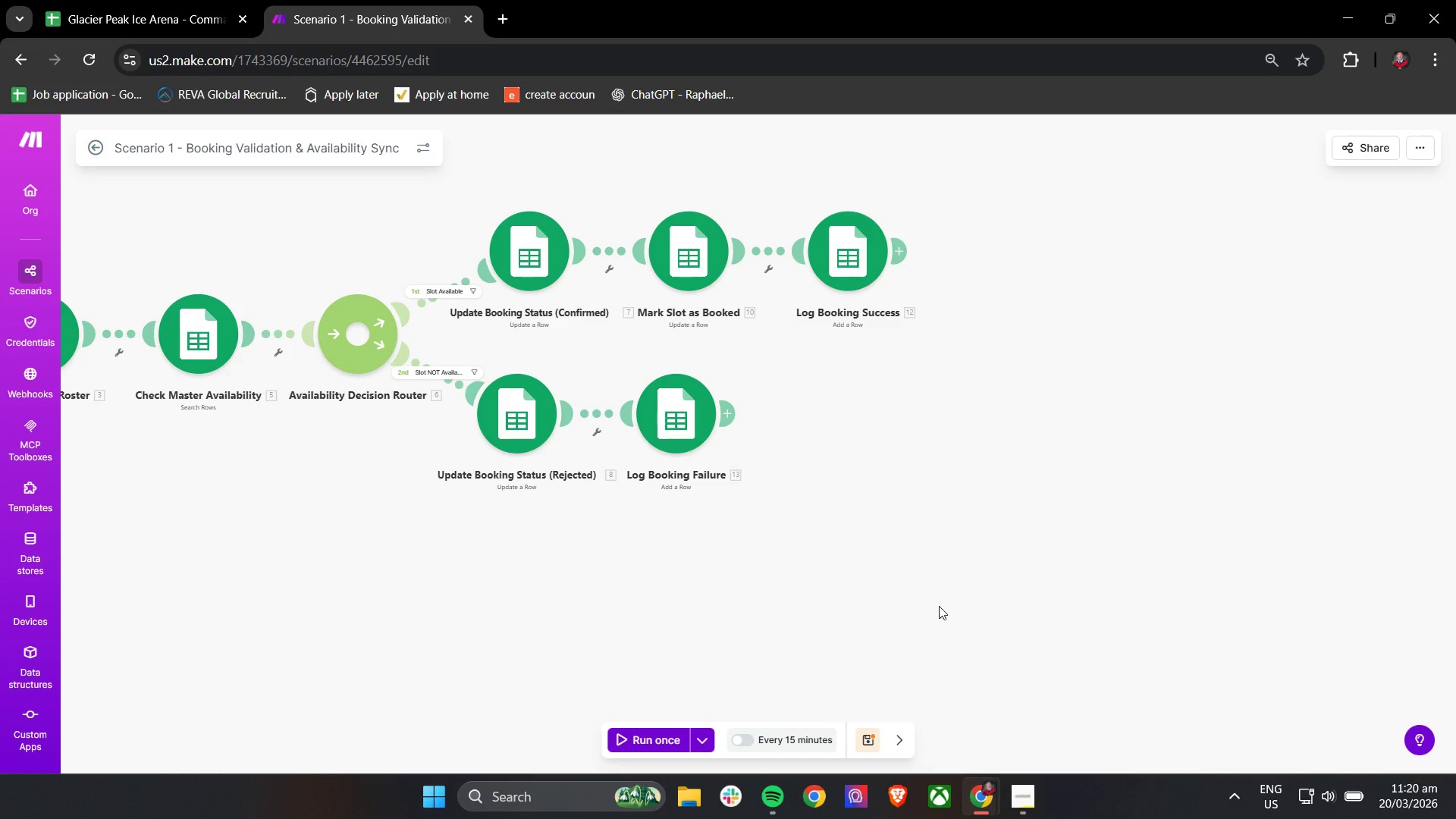 
wait(8.53)
 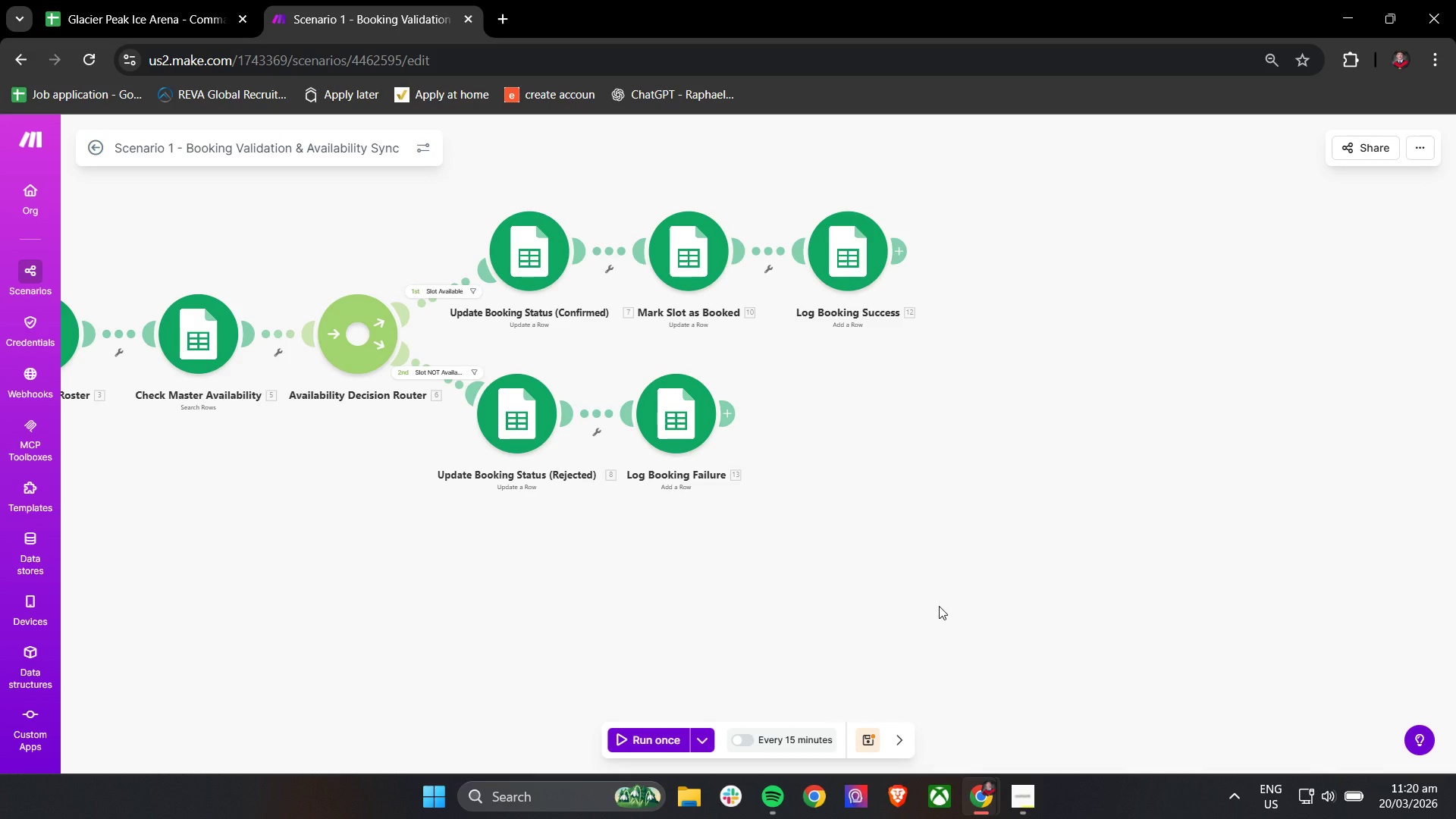 
left_click([1015, 799])